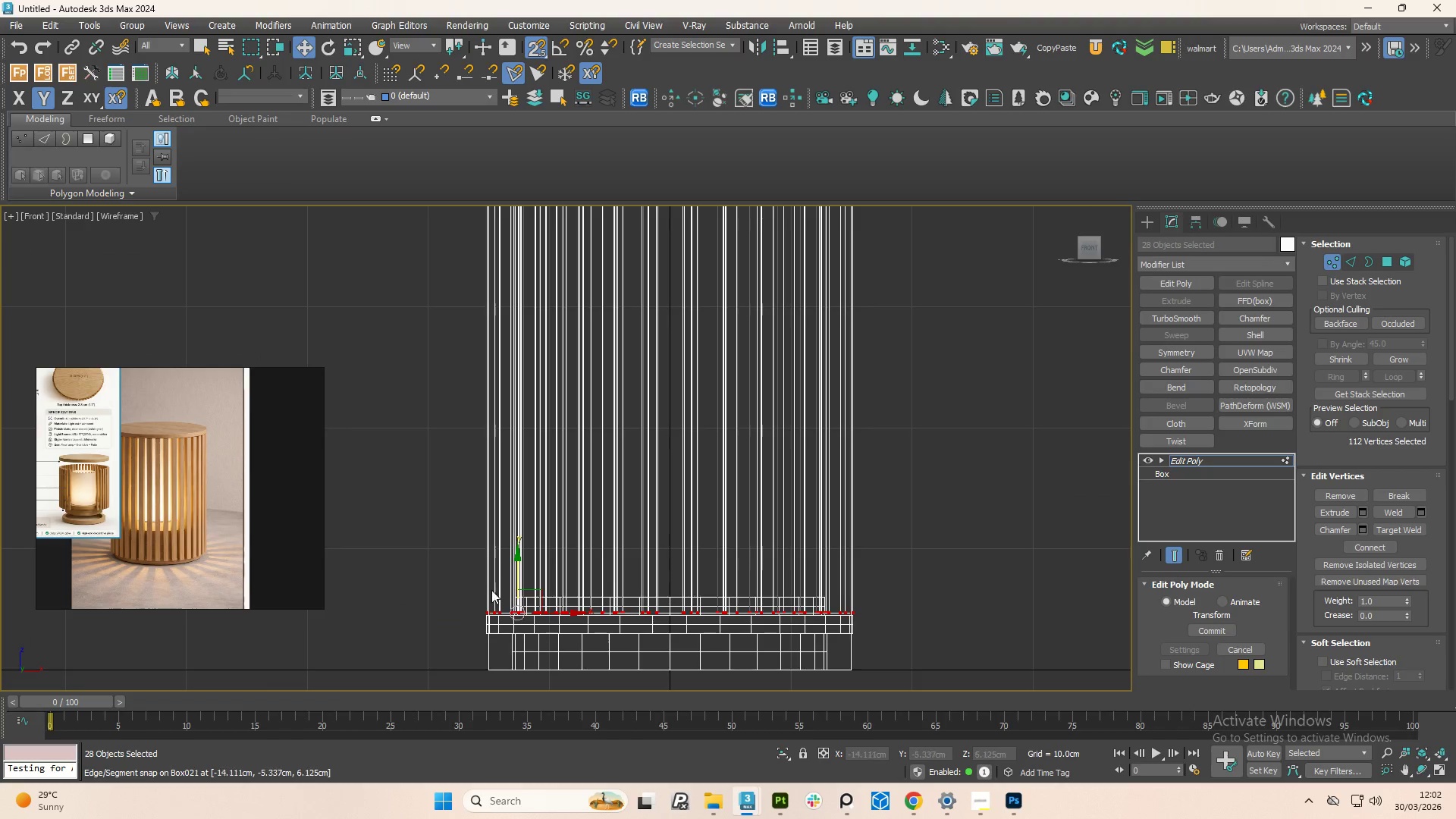 
left_click_drag(start_coordinate=[456, 577], to_coordinate=[905, 663])
 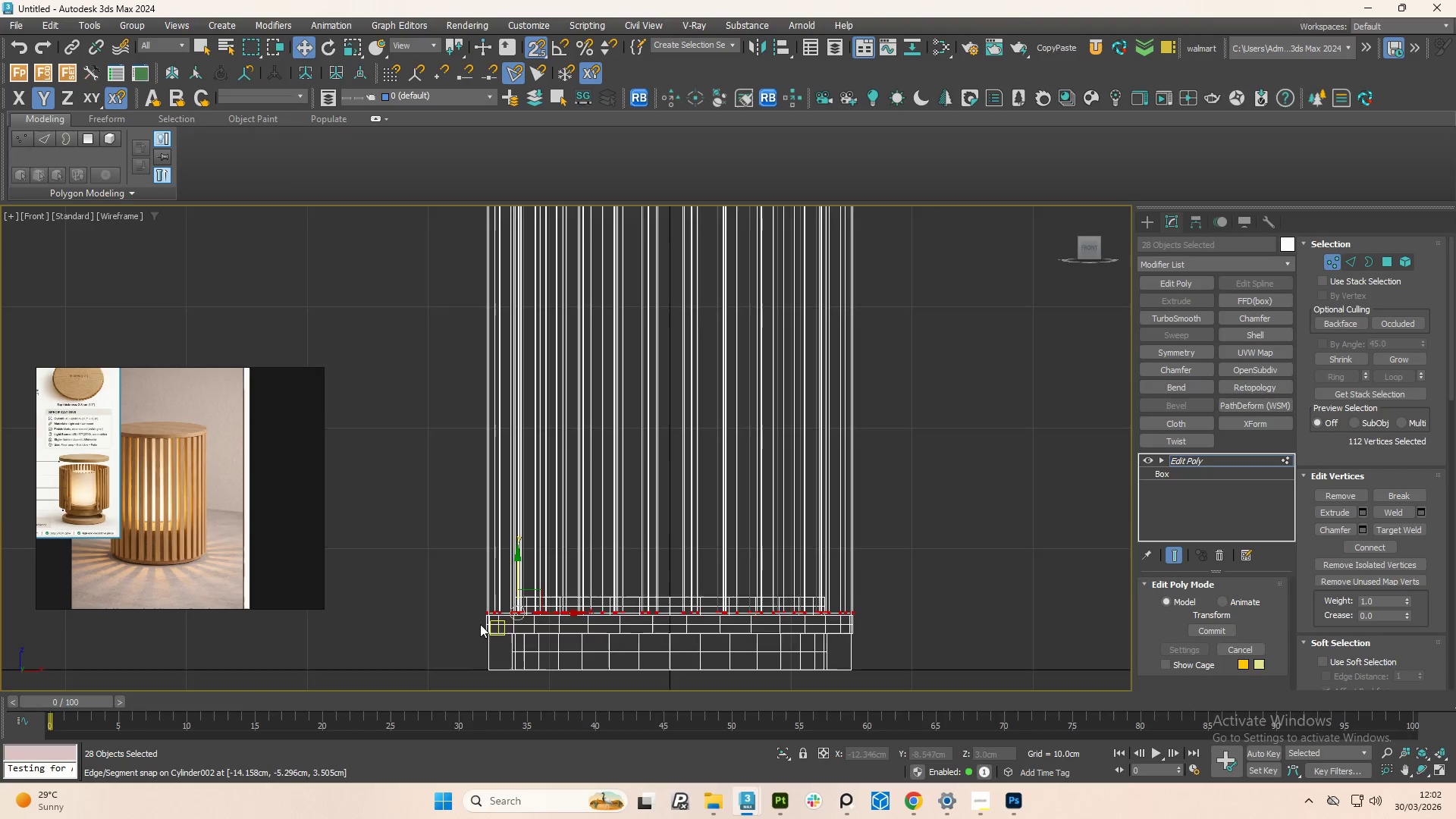 
scroll: coordinate [472, 622], scroll_direction: up, amount: 4.0
 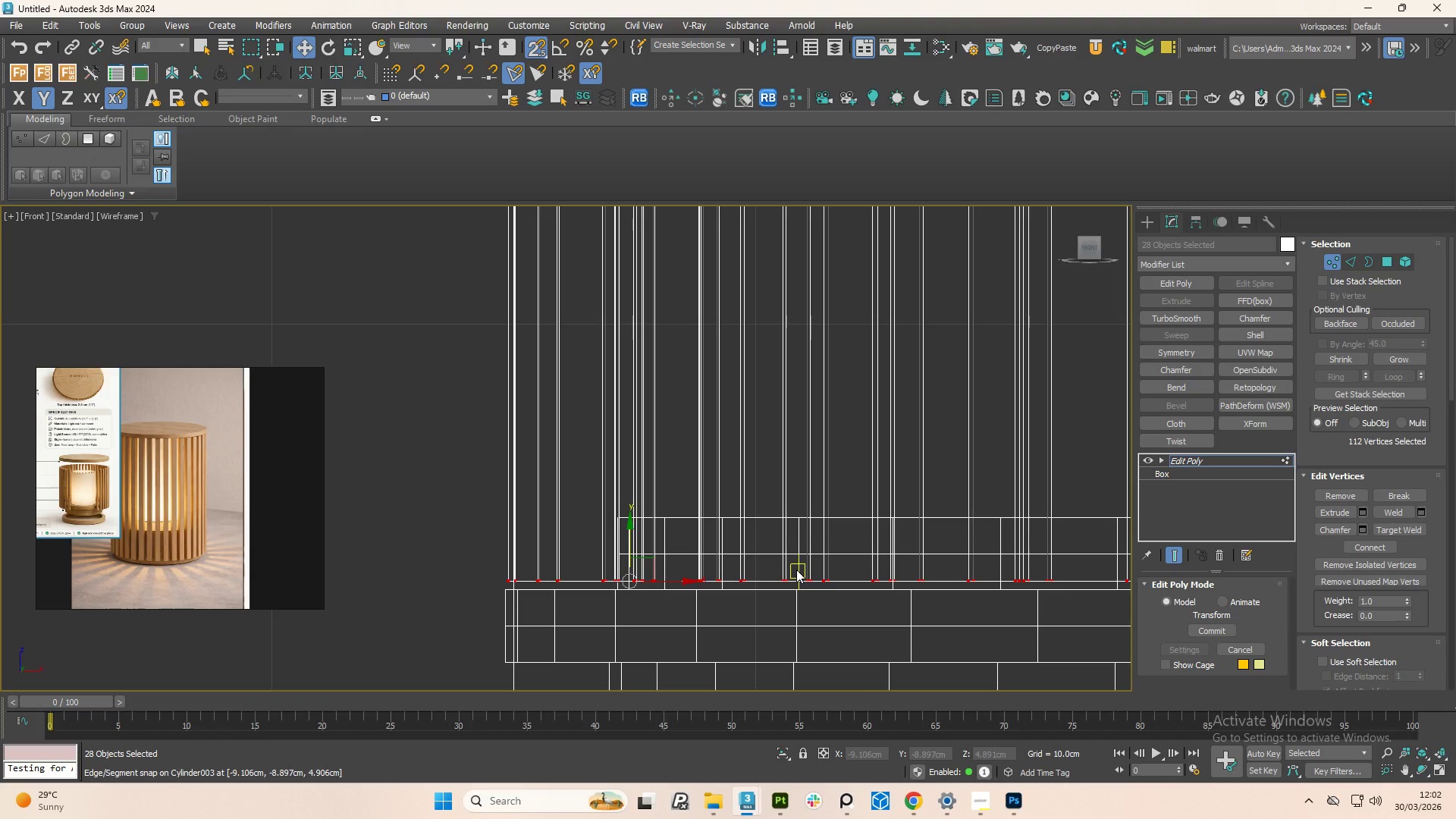 
wait(11.61)
 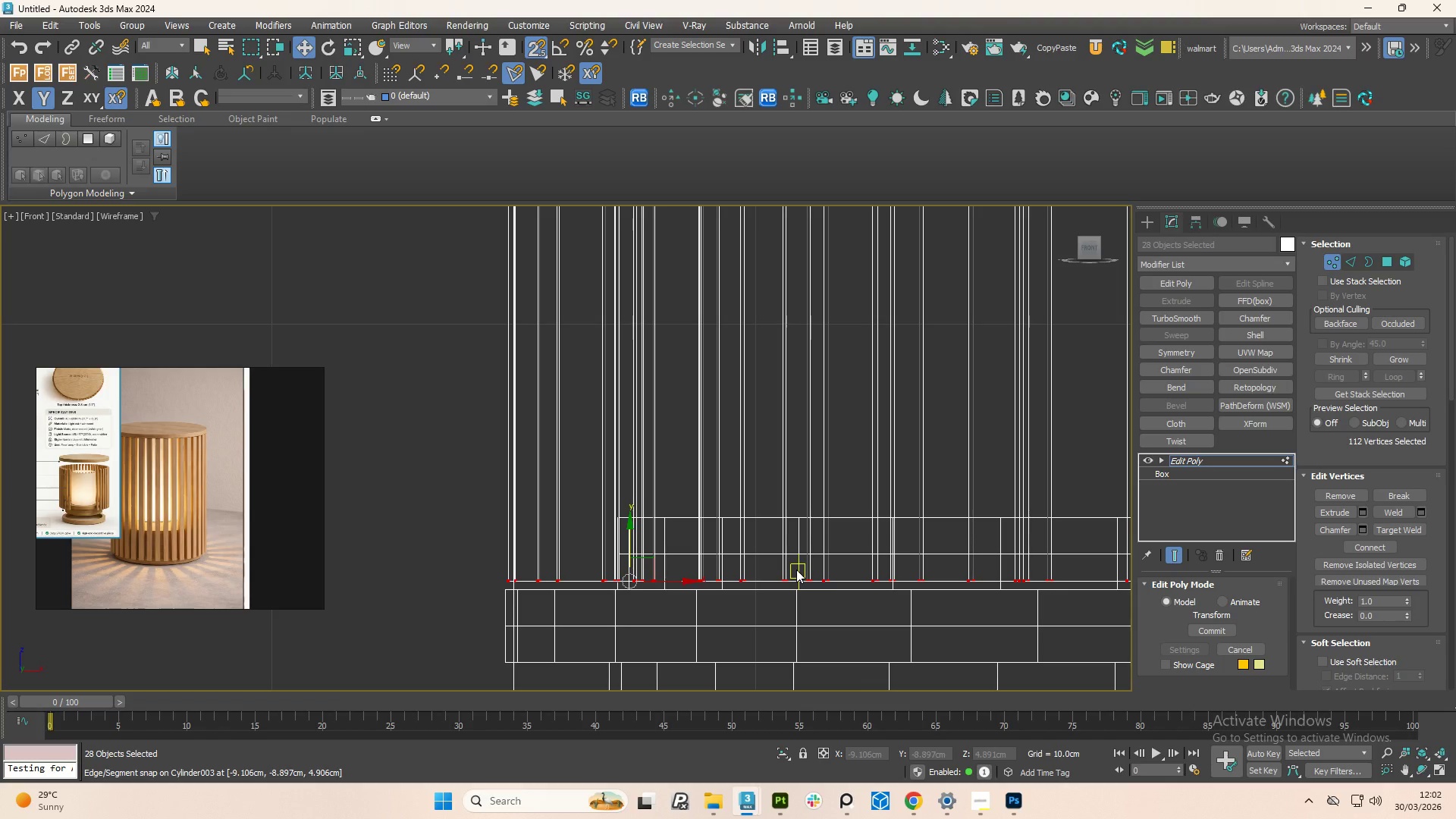 
key(Control+ControlLeft)
 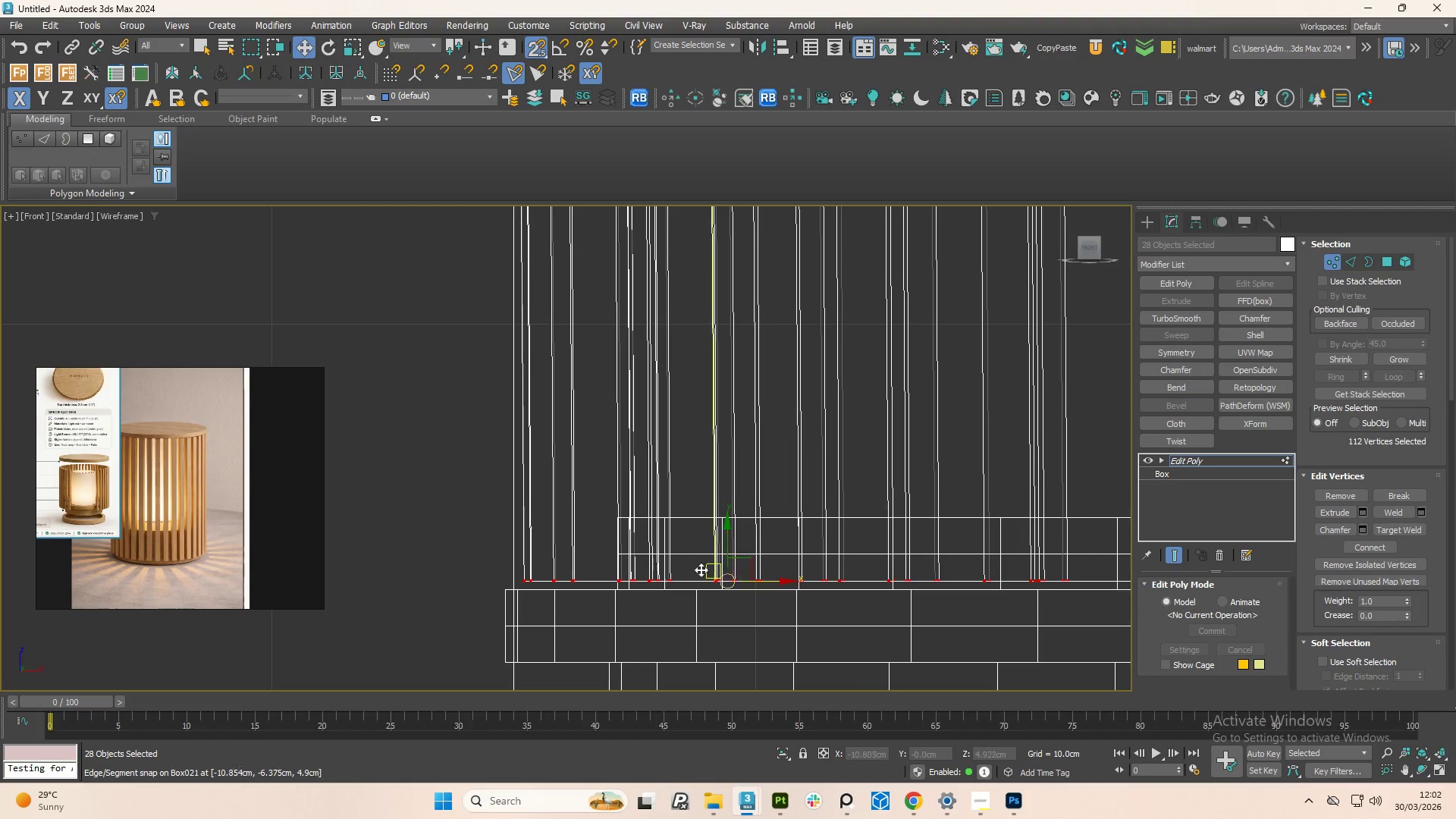 
key(Control+Z)
 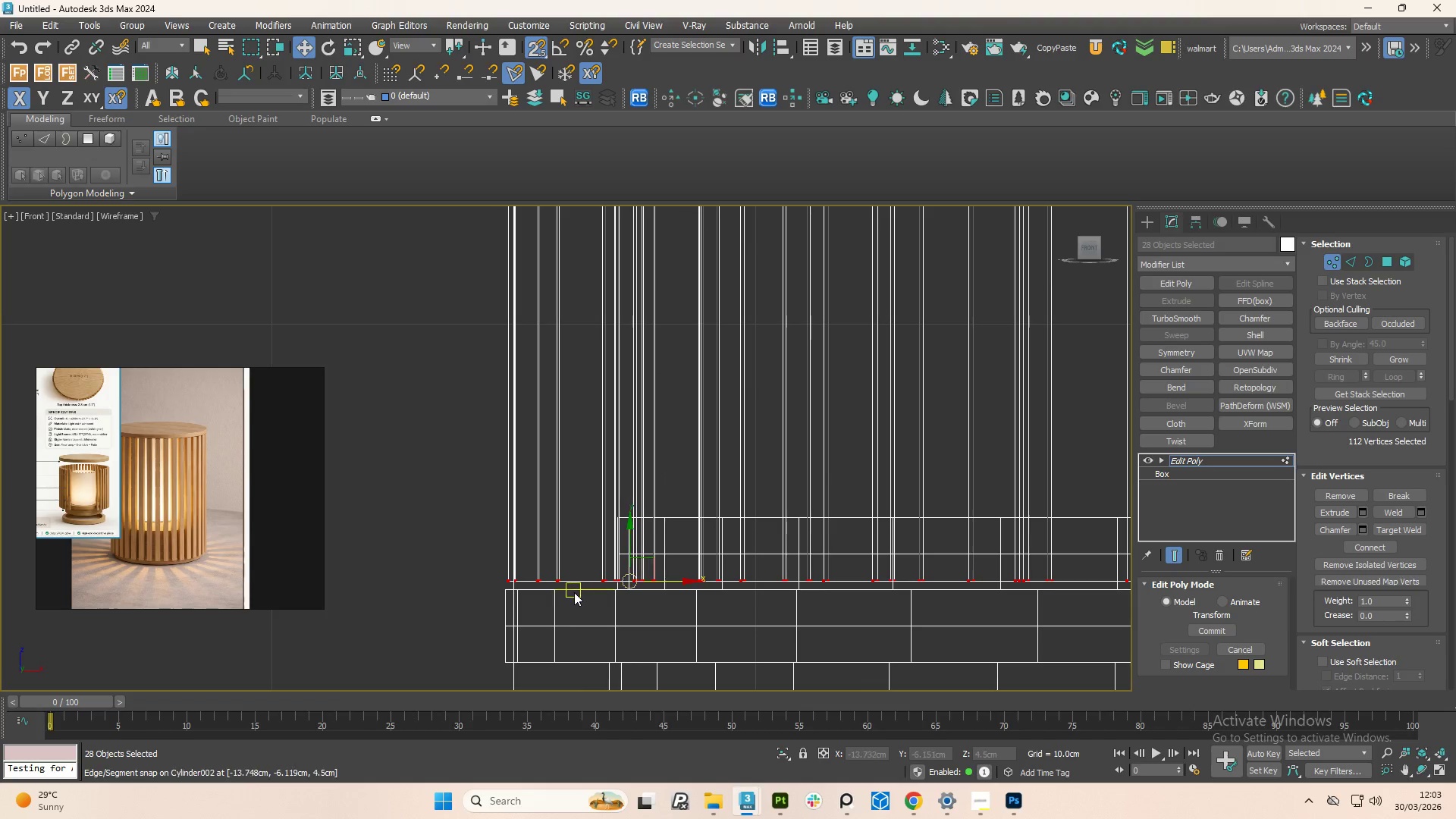 
scroll: coordinate [574, 592], scroll_direction: up, amount: 2.0
 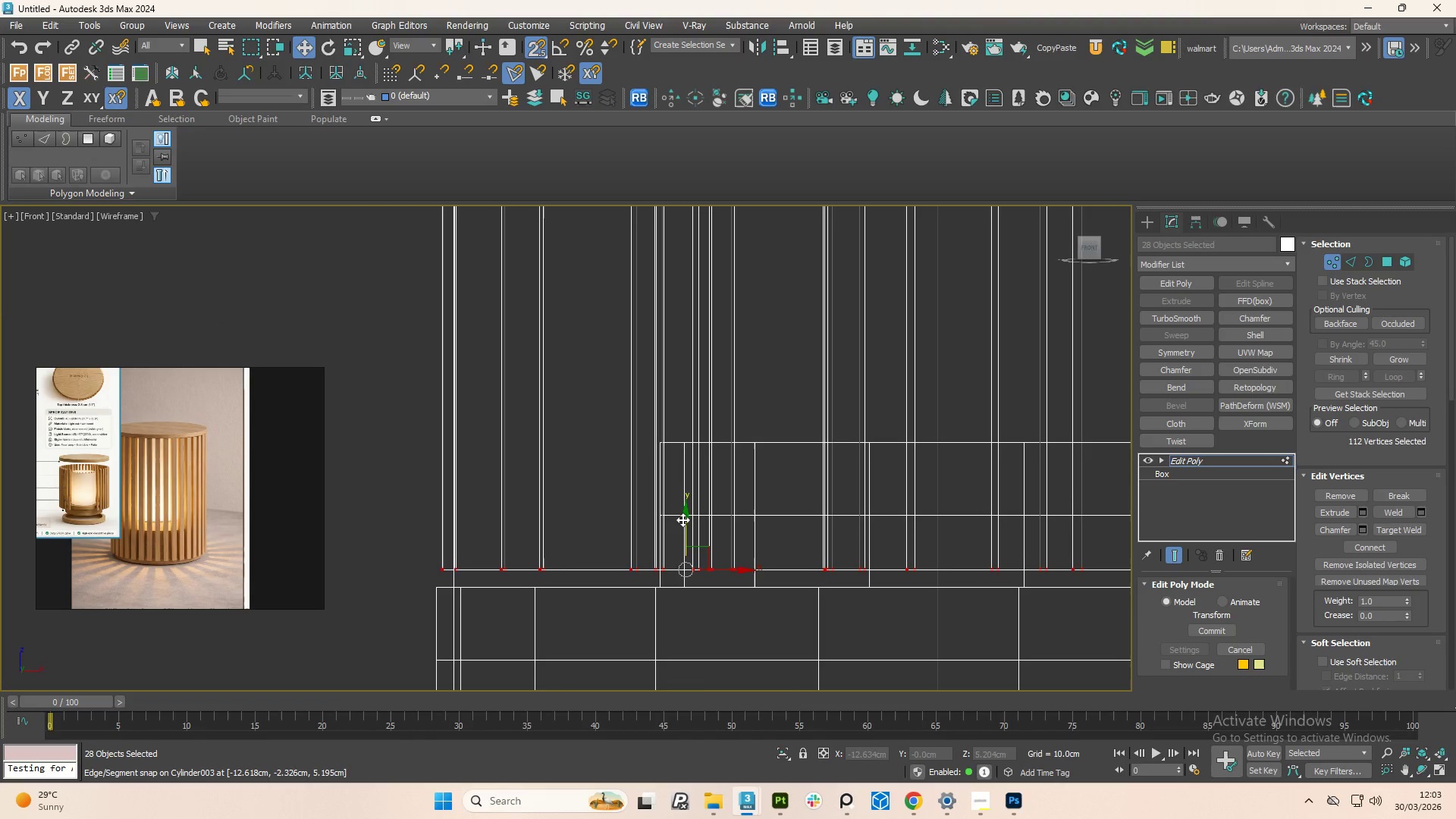 
left_click_drag(start_coordinate=[685, 520], to_coordinate=[573, 587])
 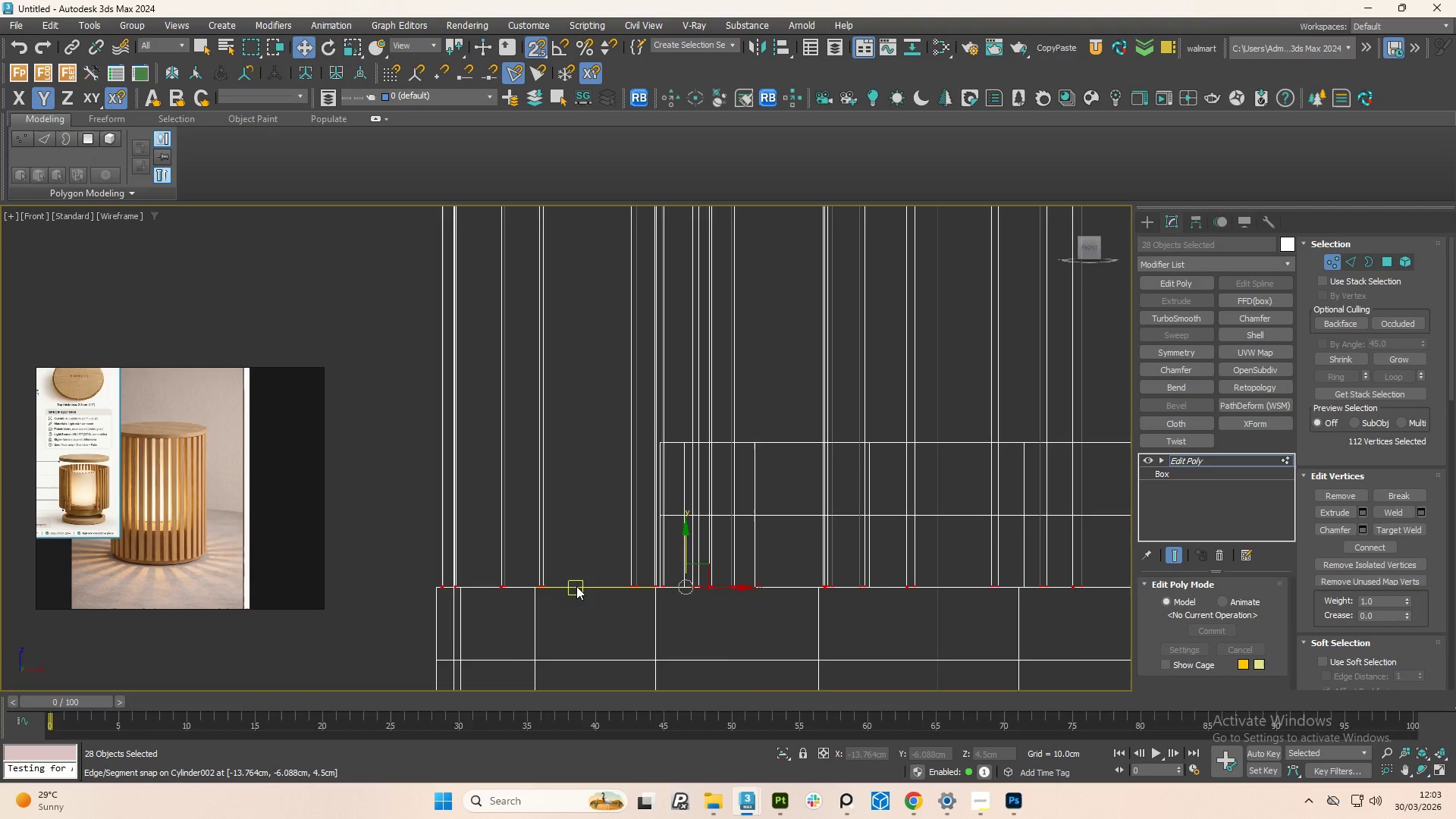 
scroll: coordinate [589, 582], scroll_direction: down, amount: 6.0
 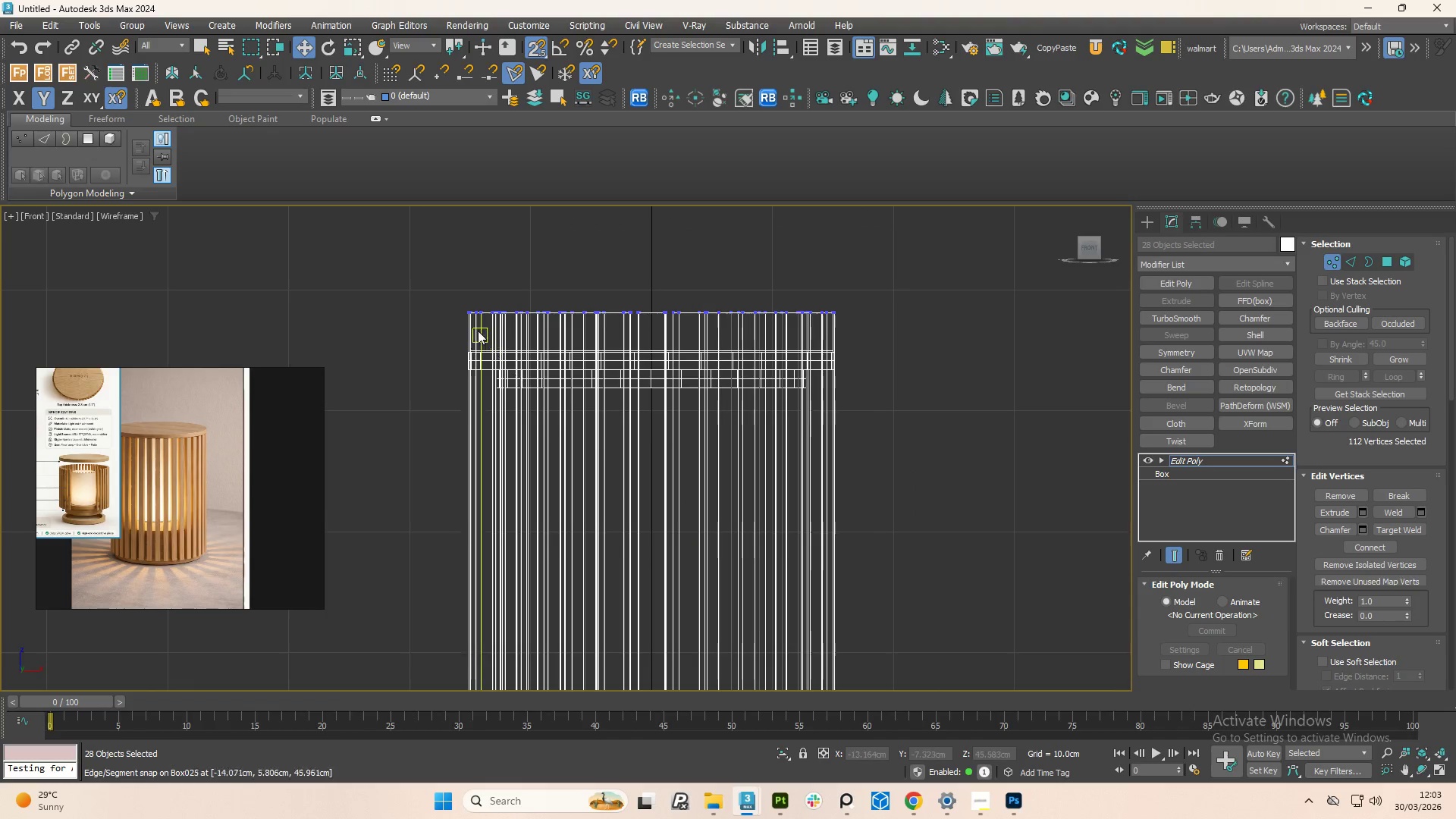 
left_click_drag(start_coordinate=[435, 249], to_coordinate=[886, 377])
 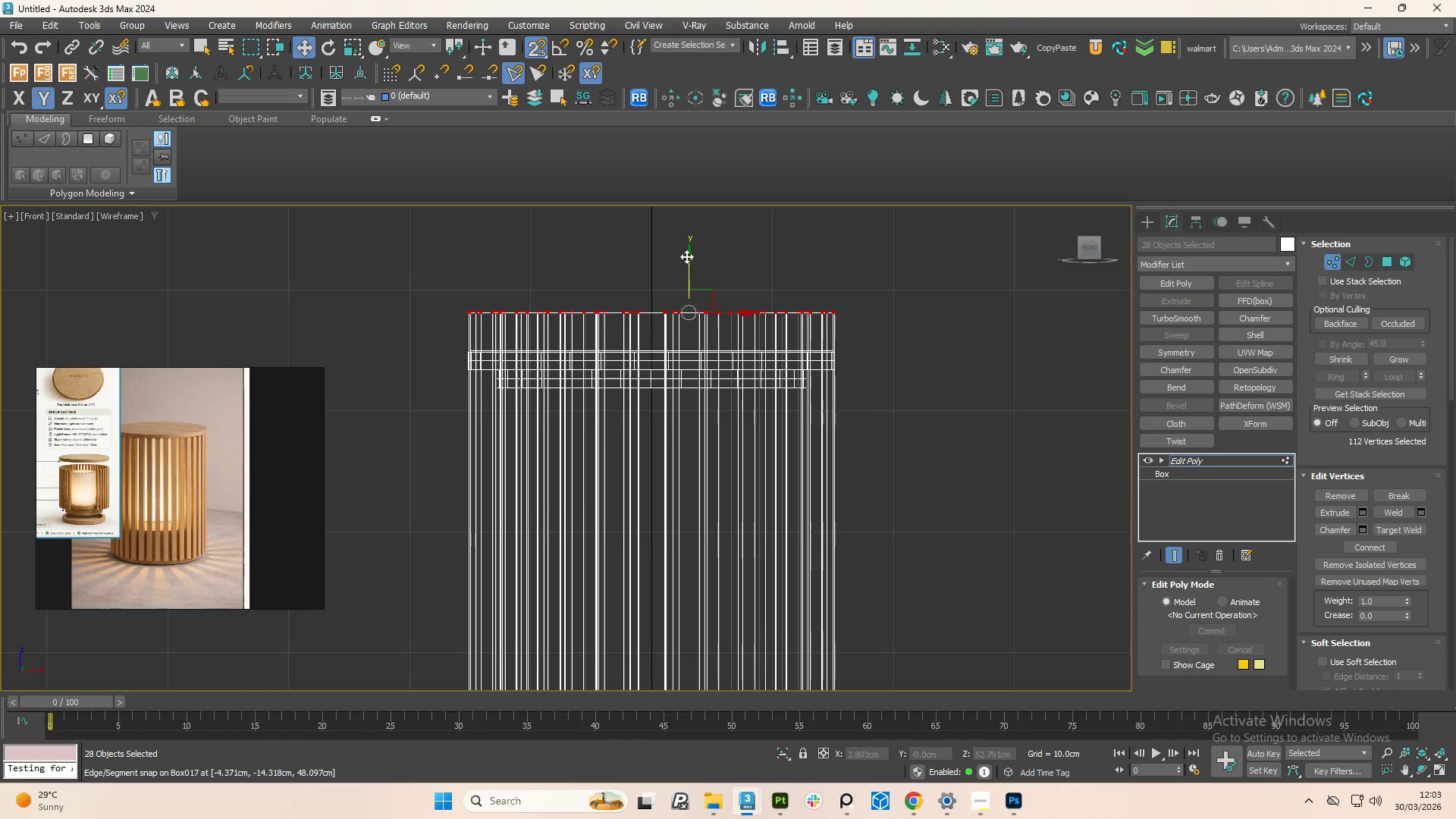 
left_click_drag(start_coordinate=[689, 259], to_coordinate=[619, 393])
 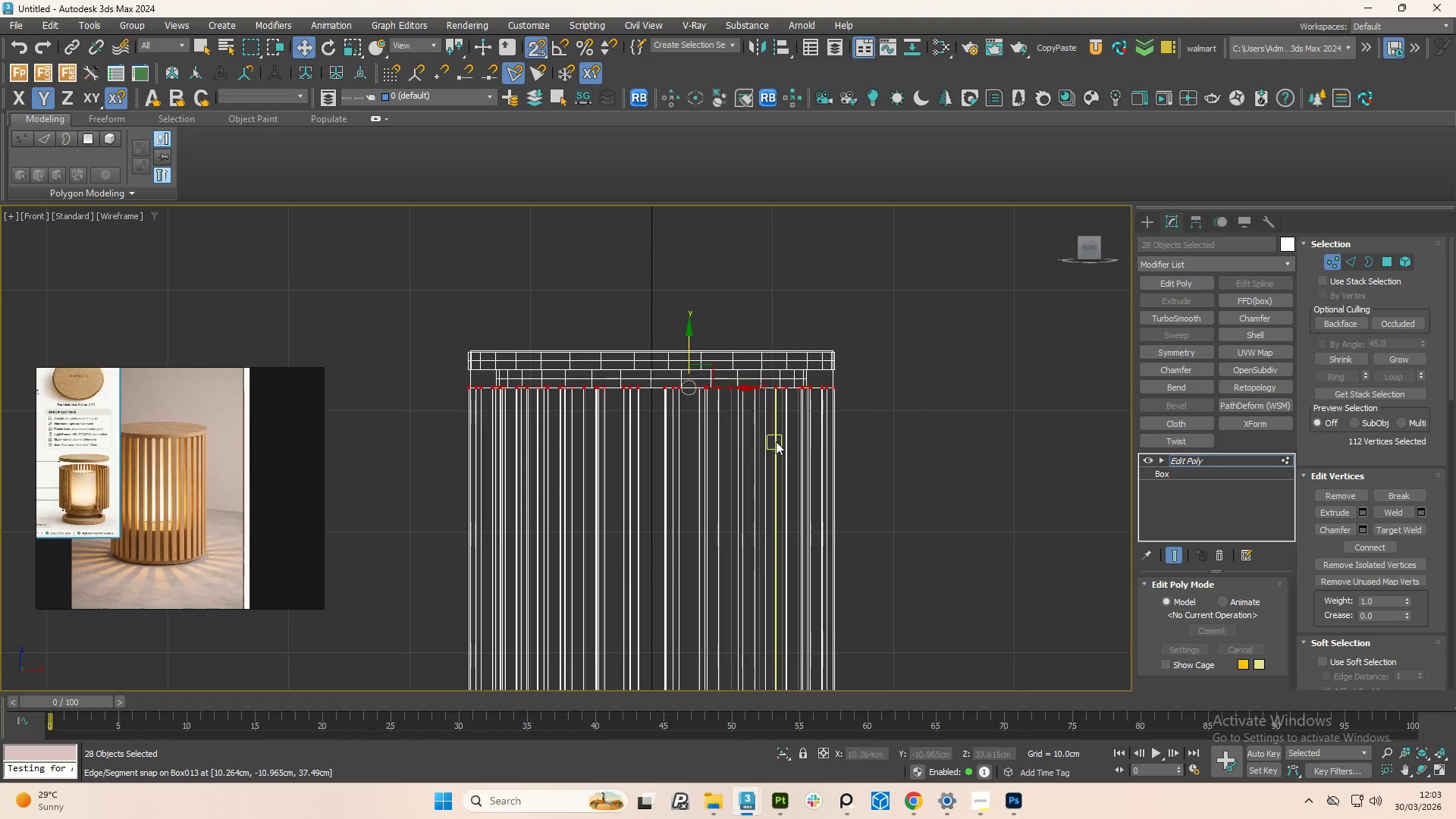 
scroll: coordinate [776, 441], scroll_direction: down, amount: 1.0
 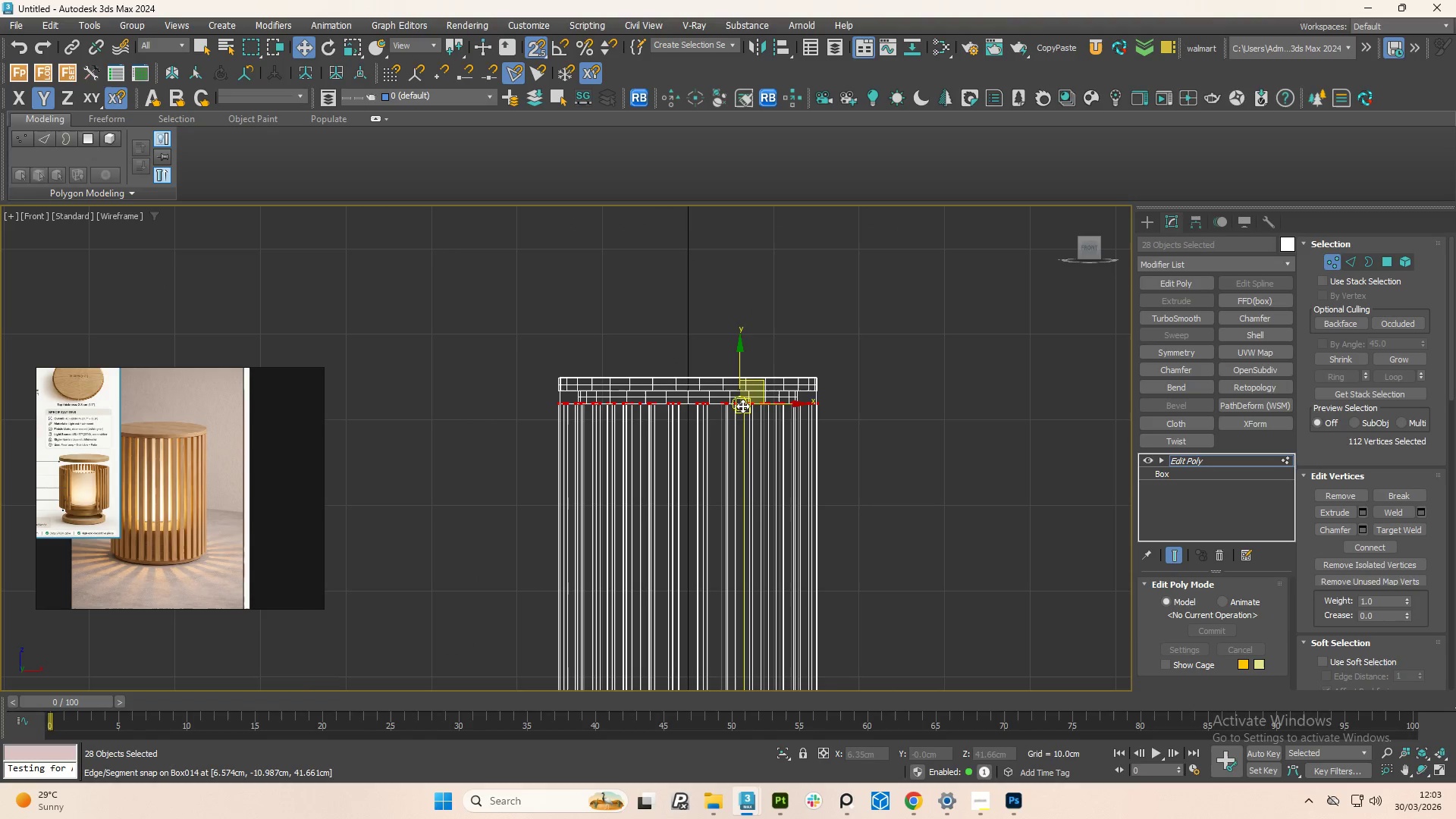 
scroll: coordinate [684, 413], scroll_direction: up, amount: 4.0
 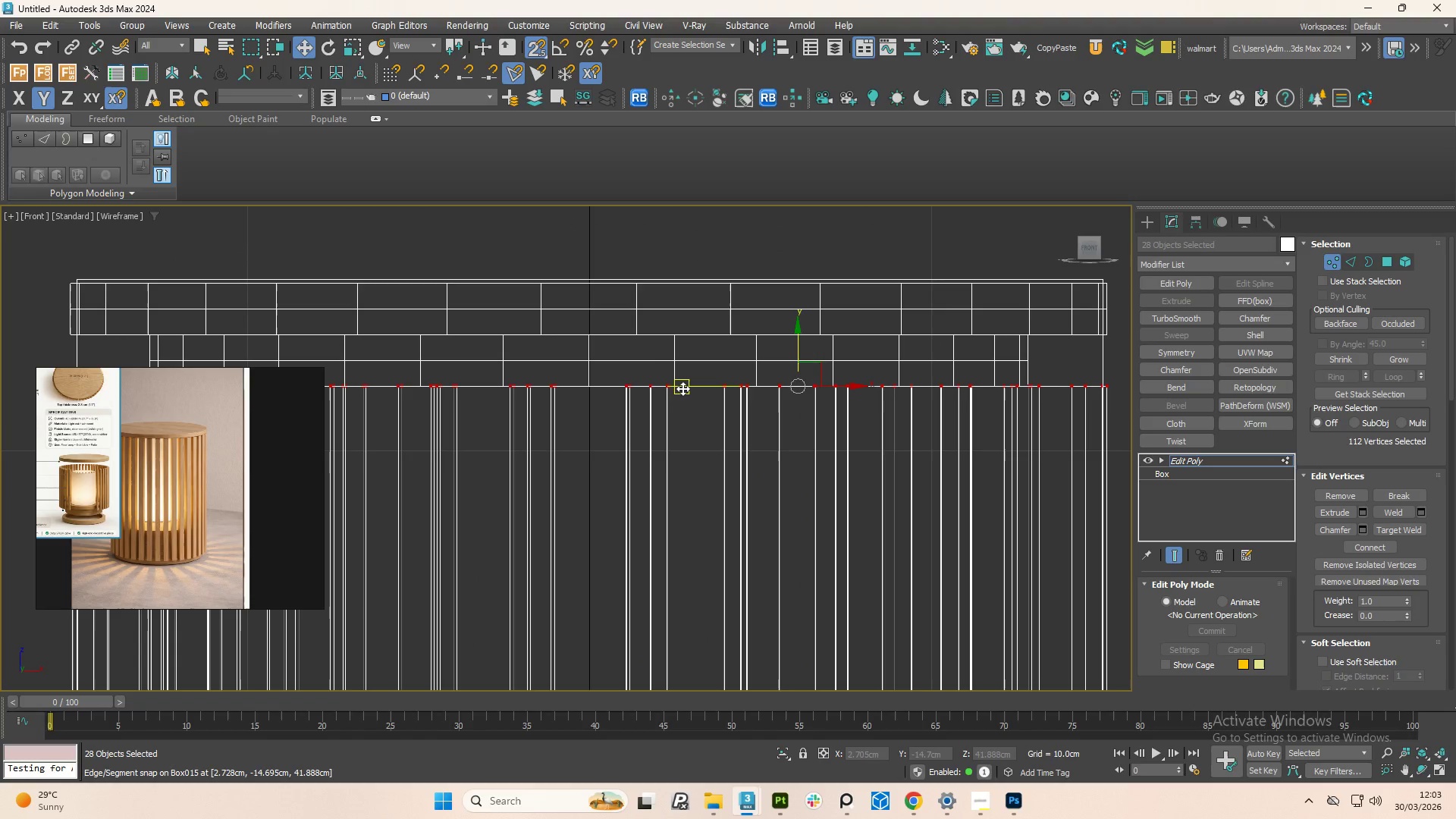 
left_click_drag(start_coordinate=[682, 388], to_coordinate=[683, 337])
 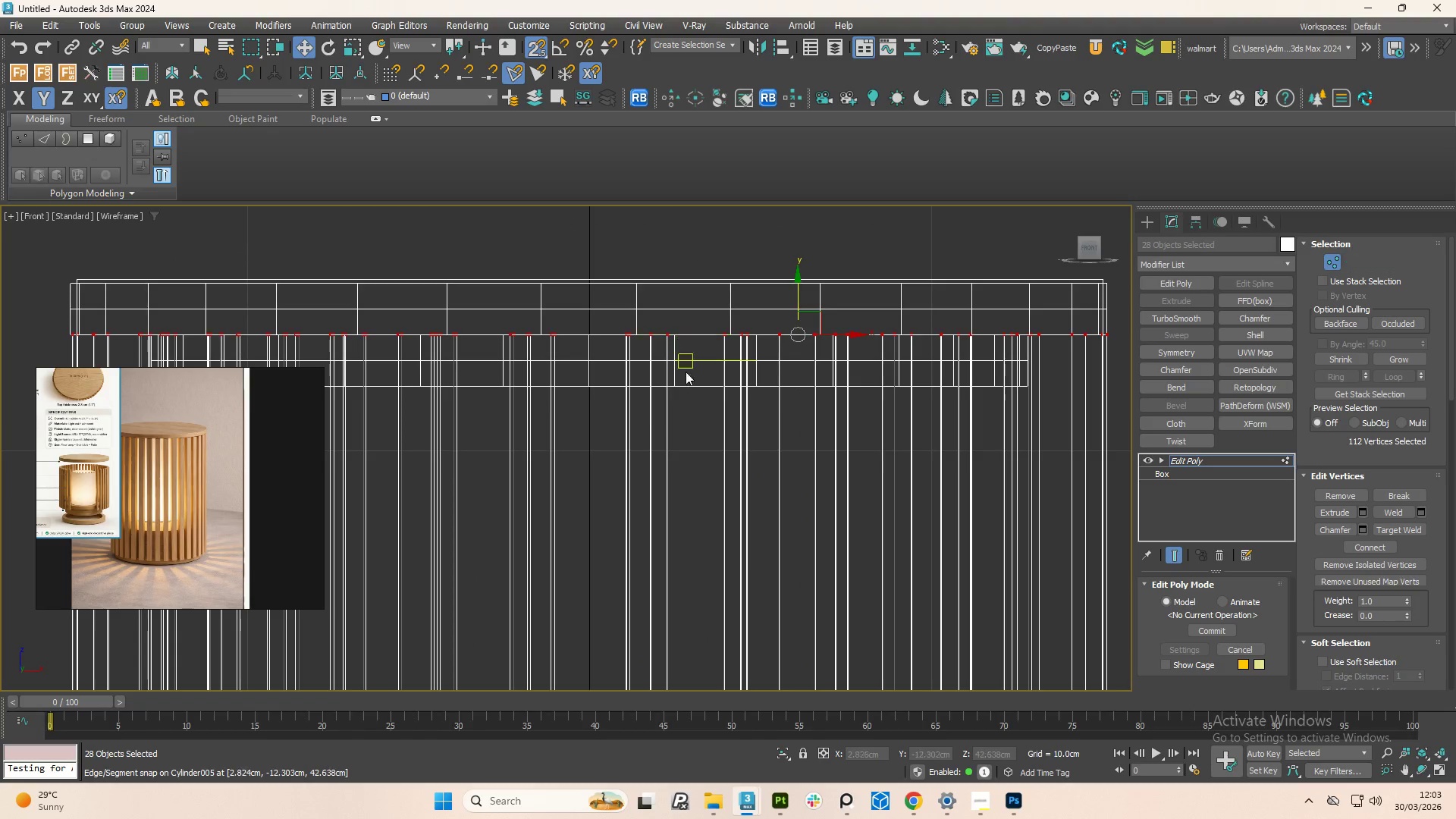 
scroll: coordinate [693, 397], scroll_direction: down, amount: 4.0
 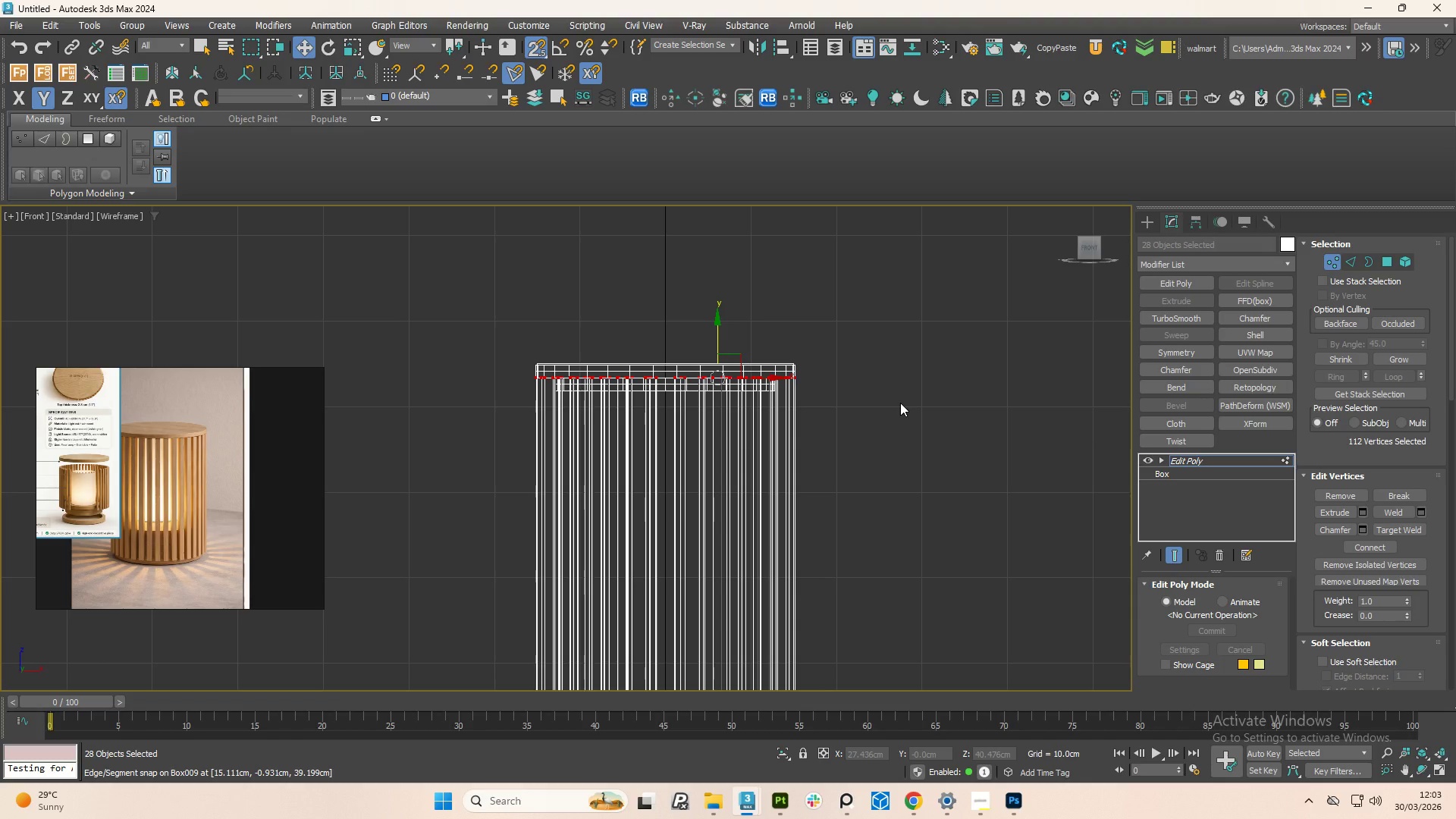 
key(1)
 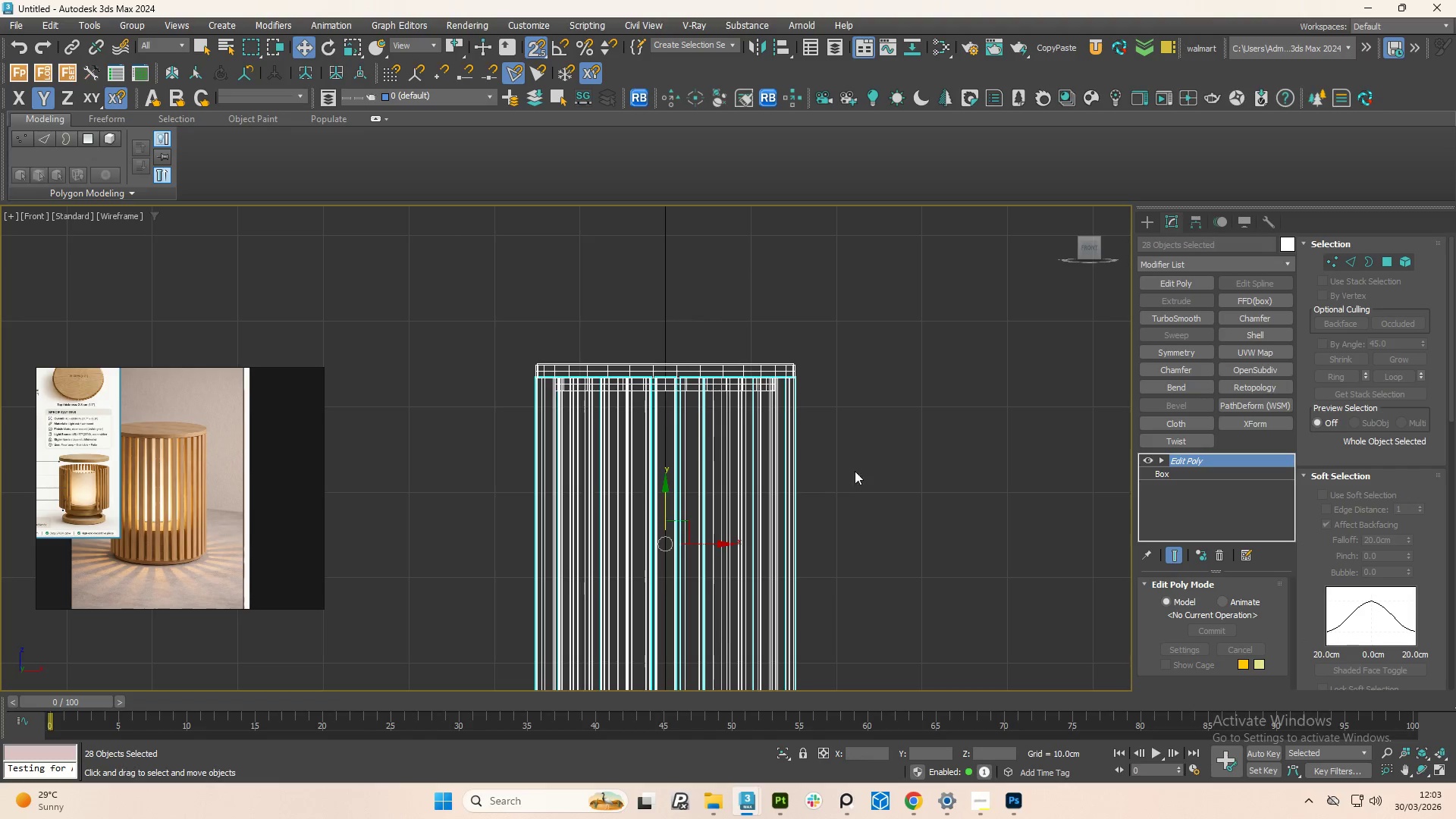 
scroll: coordinate [849, 479], scroll_direction: down, amount: 1.0
 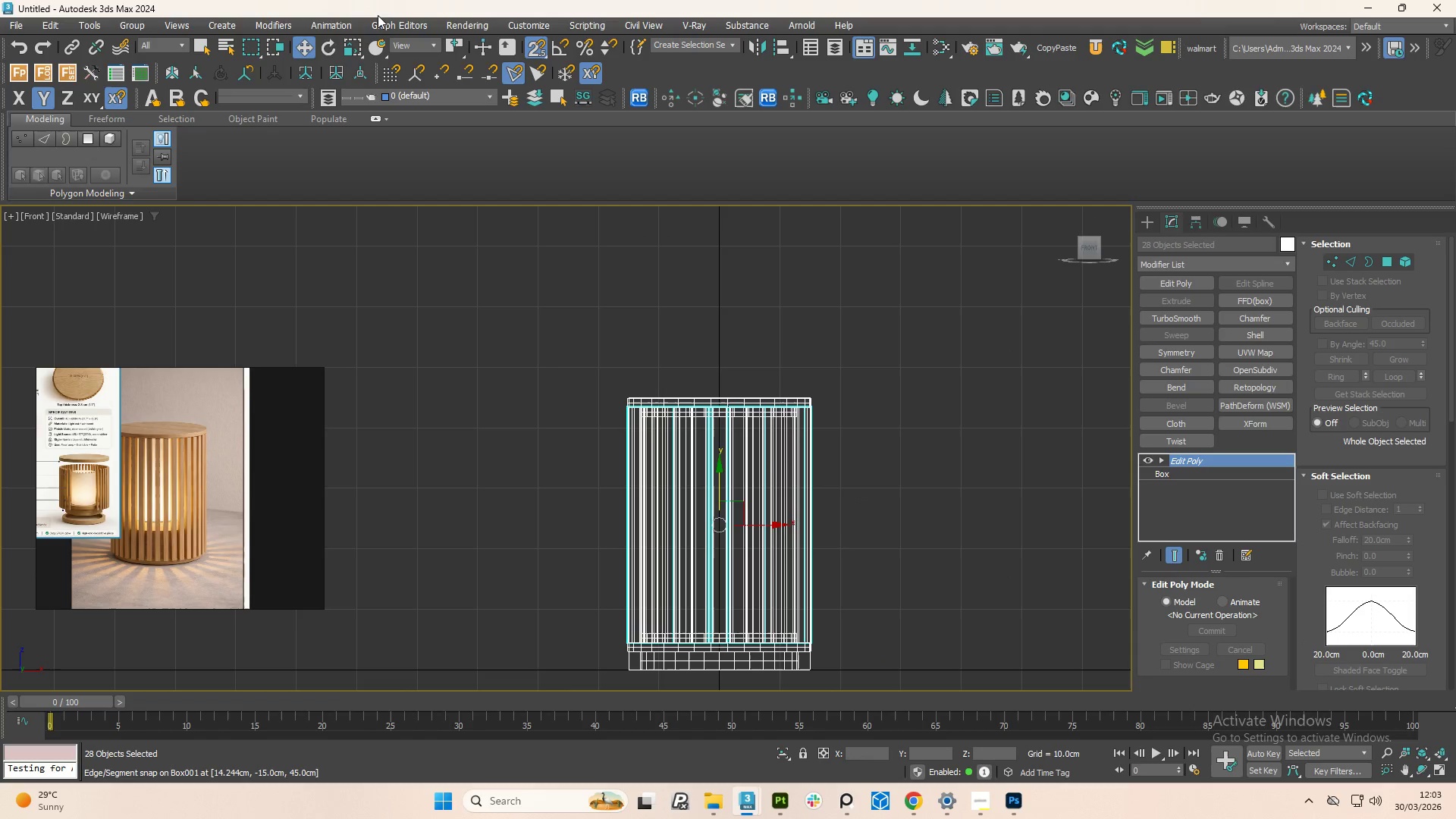 
scroll: coordinate [98, 518], scroll_direction: up, amount: 5.0
 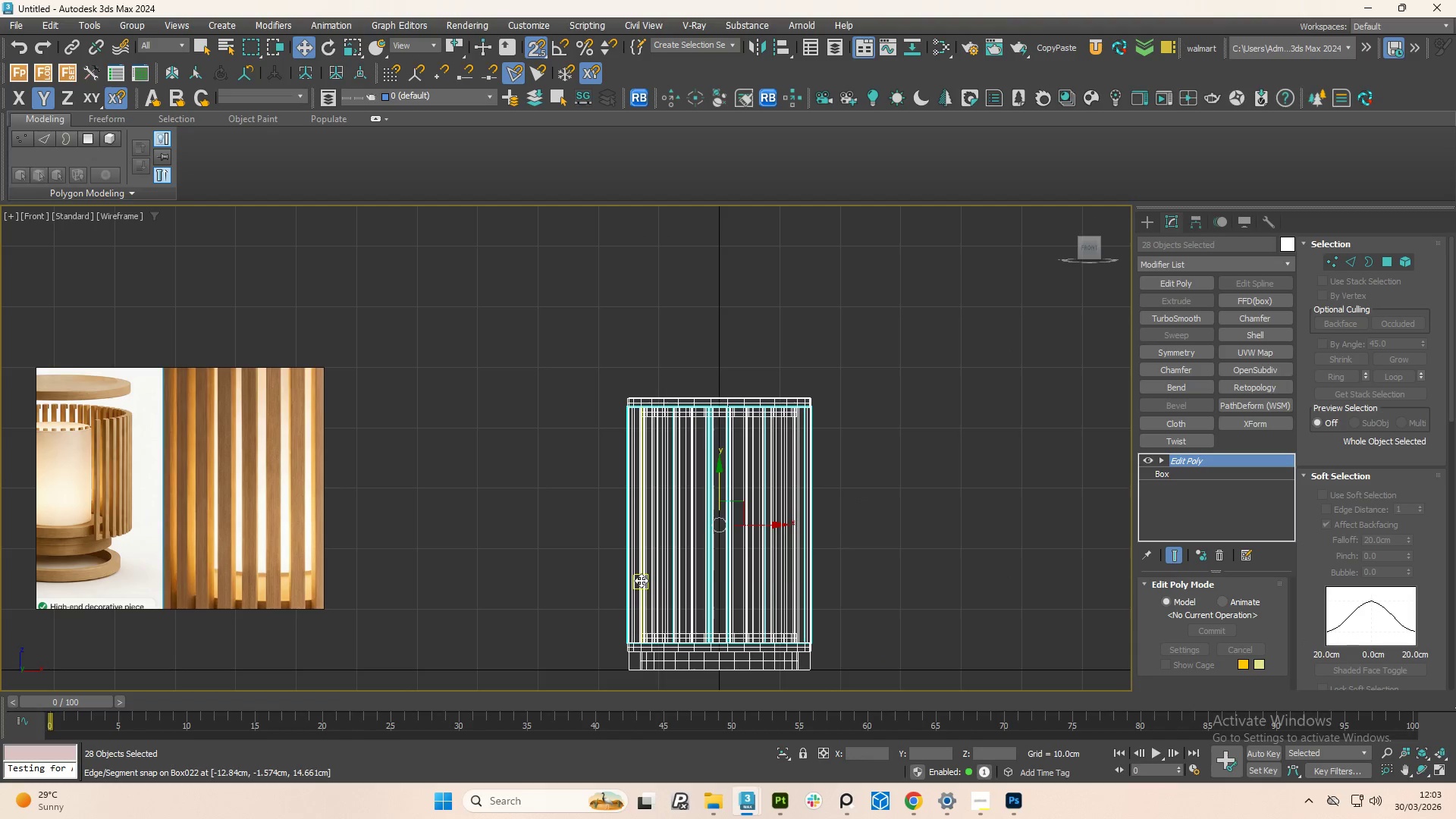 
scroll: coordinate [217, 403], scroll_direction: down, amount: 7.0
 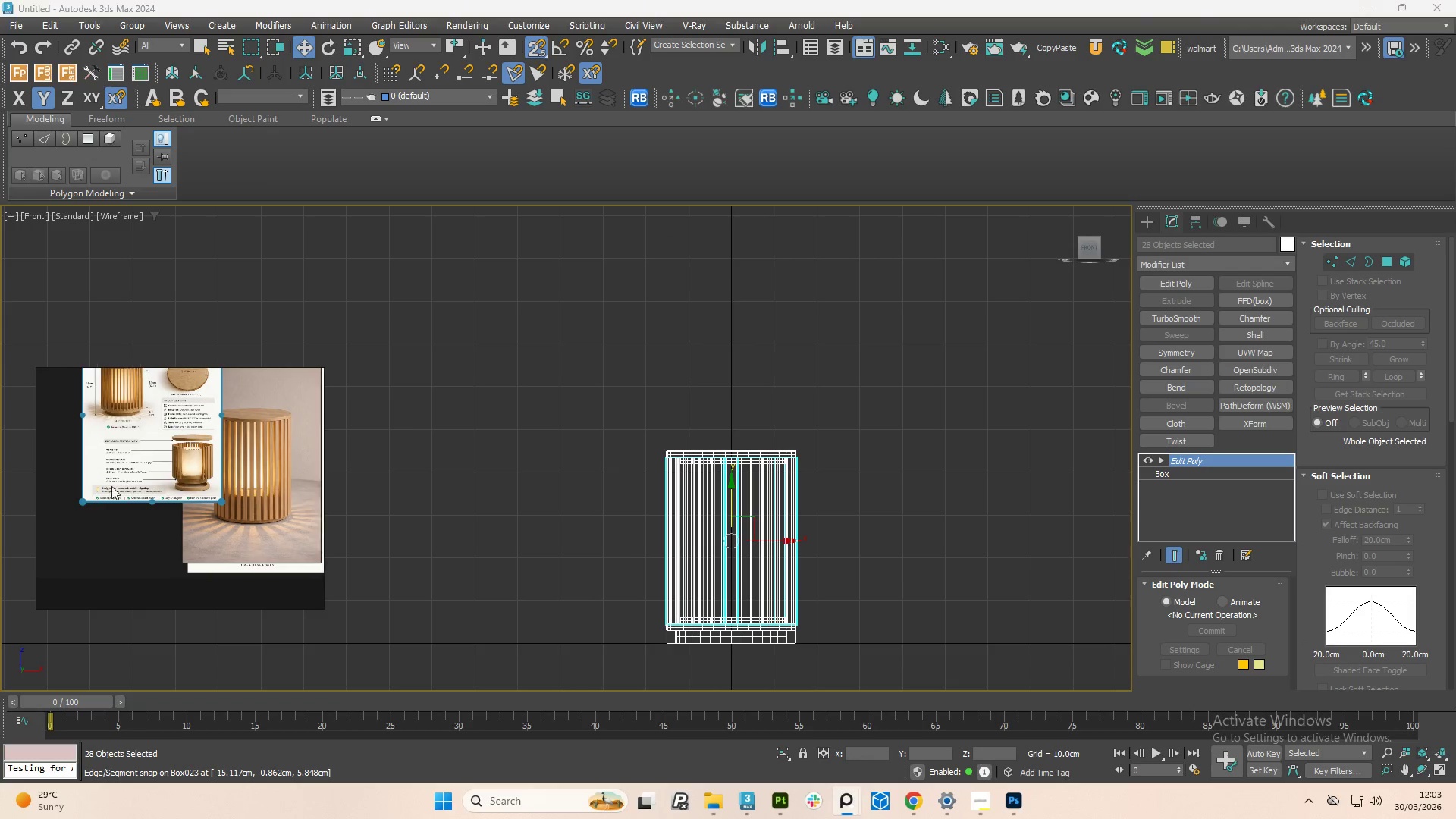 
scroll: coordinate [122, 501], scroll_direction: up, amount: 8.0